 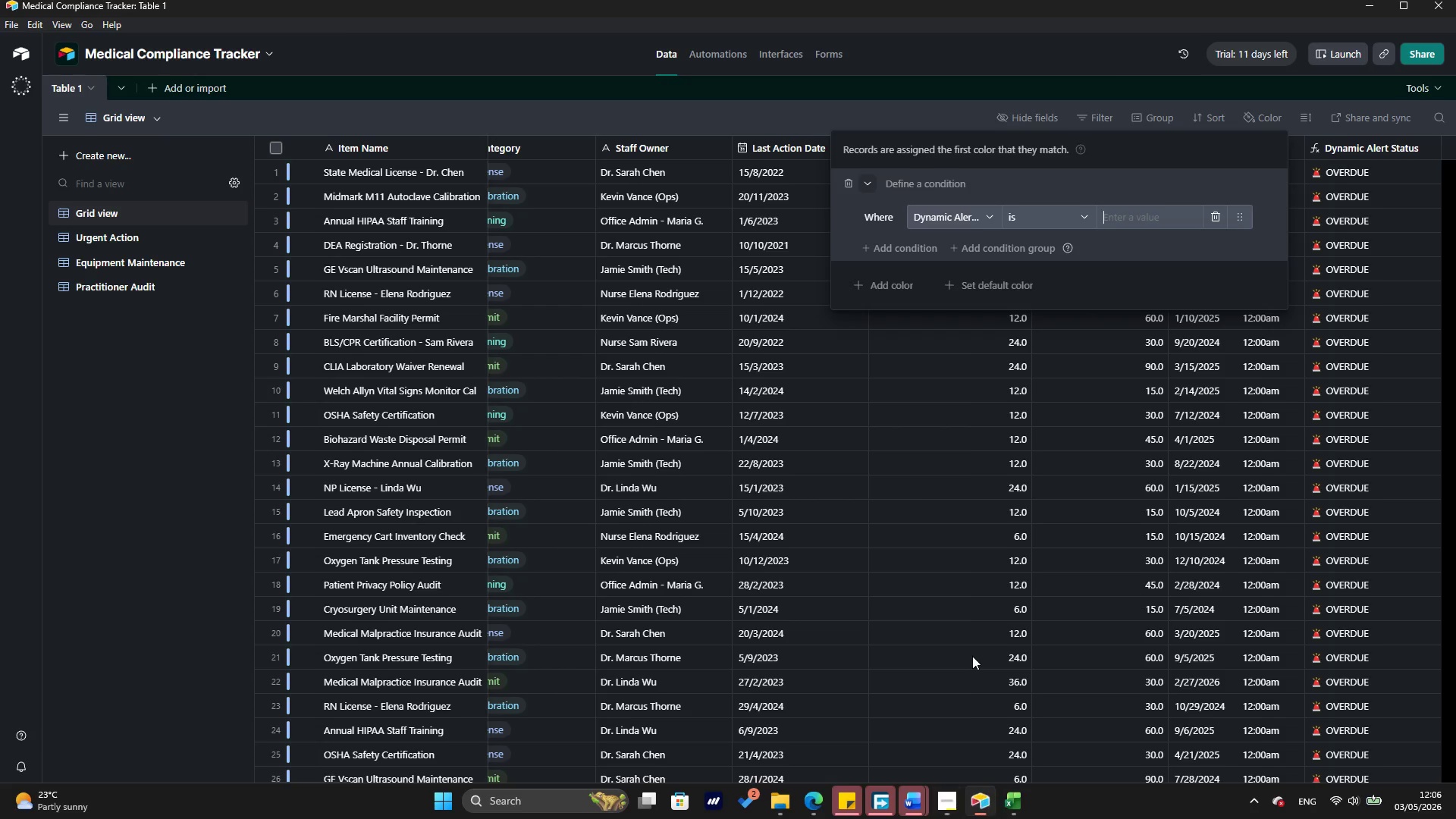 
key(Control+V)
 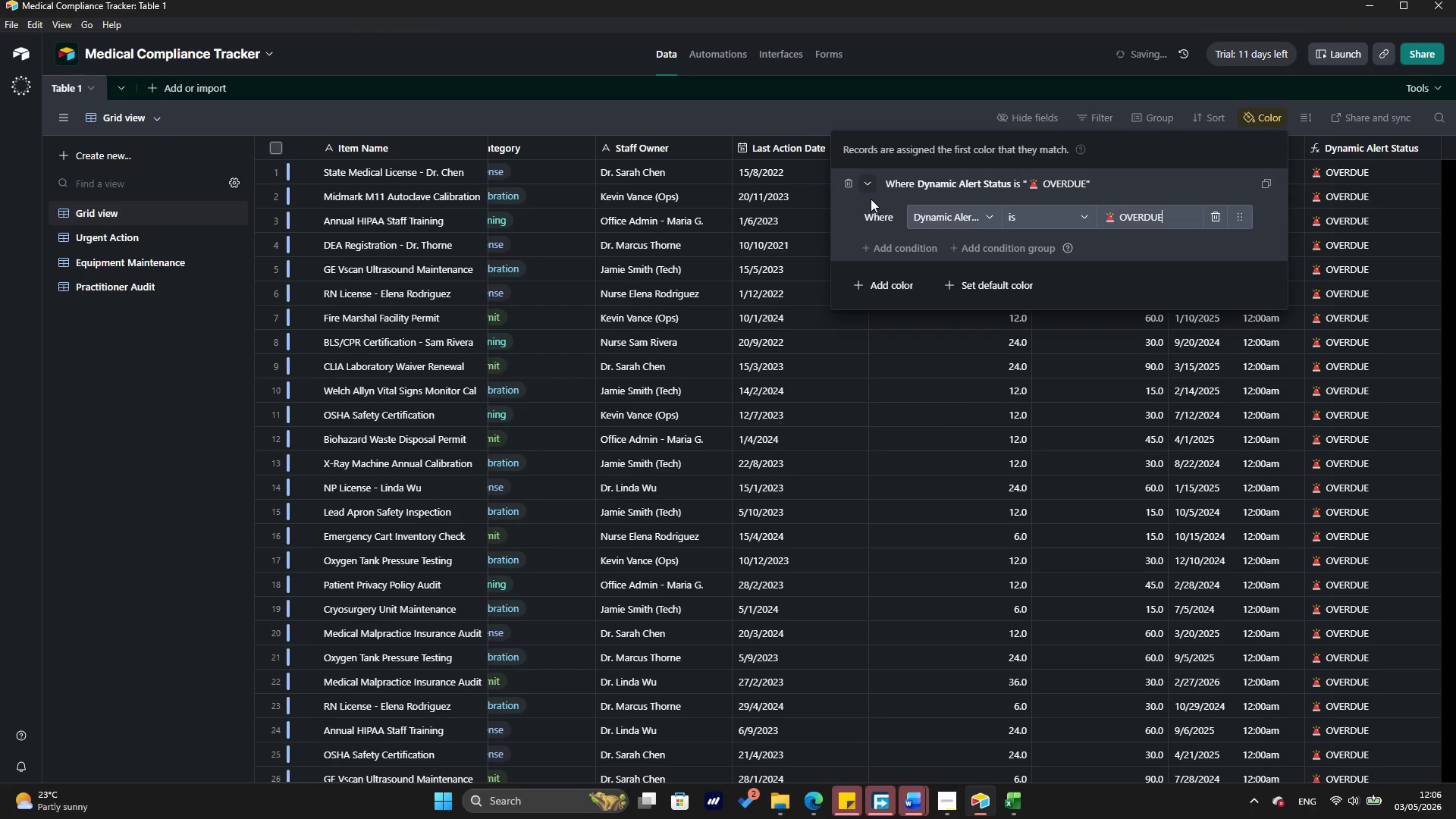 
left_click([871, 185])
 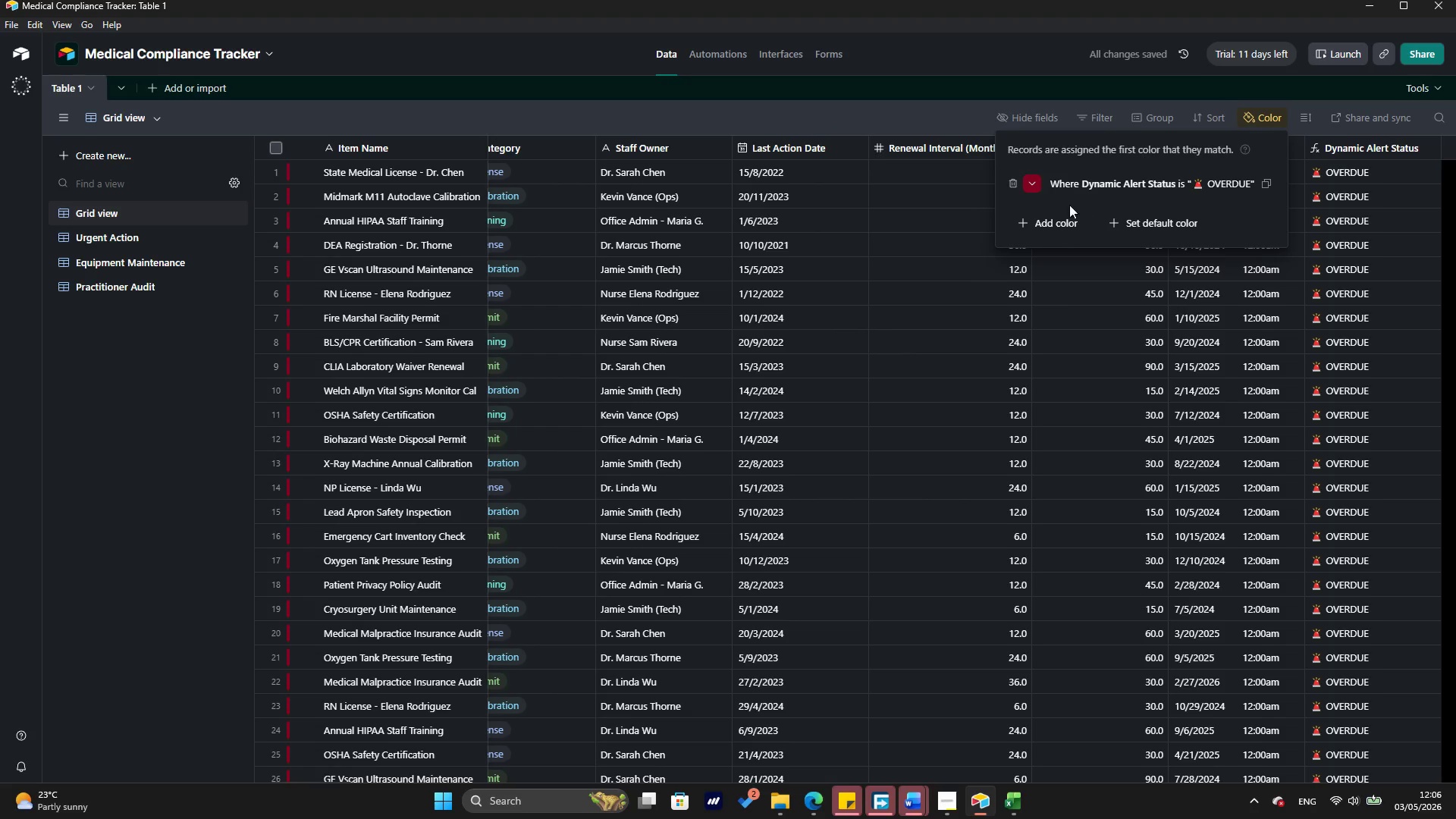 
wait(6.28)
 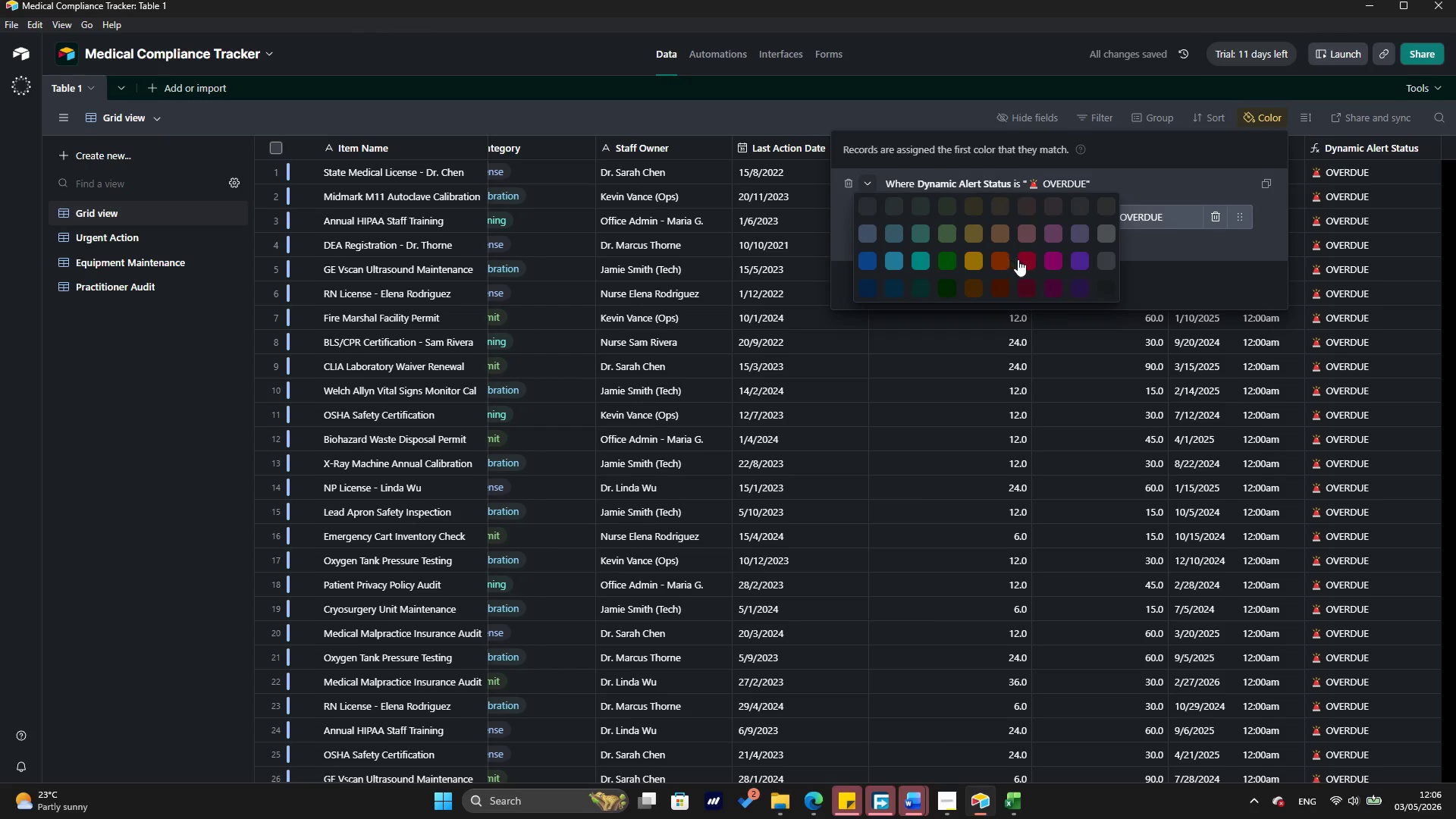 
left_click([1050, 222])
 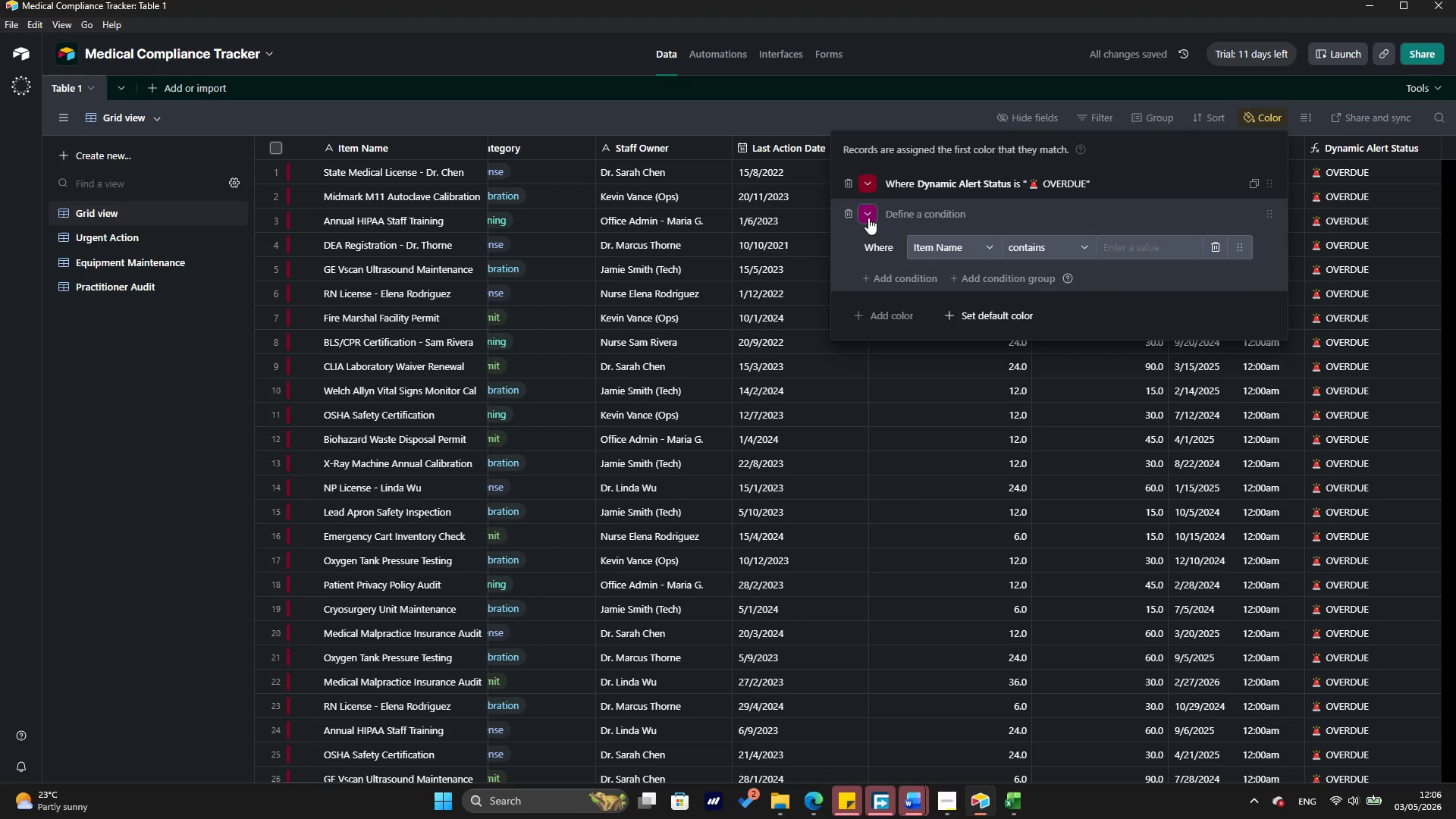 
left_click([868, 217])
 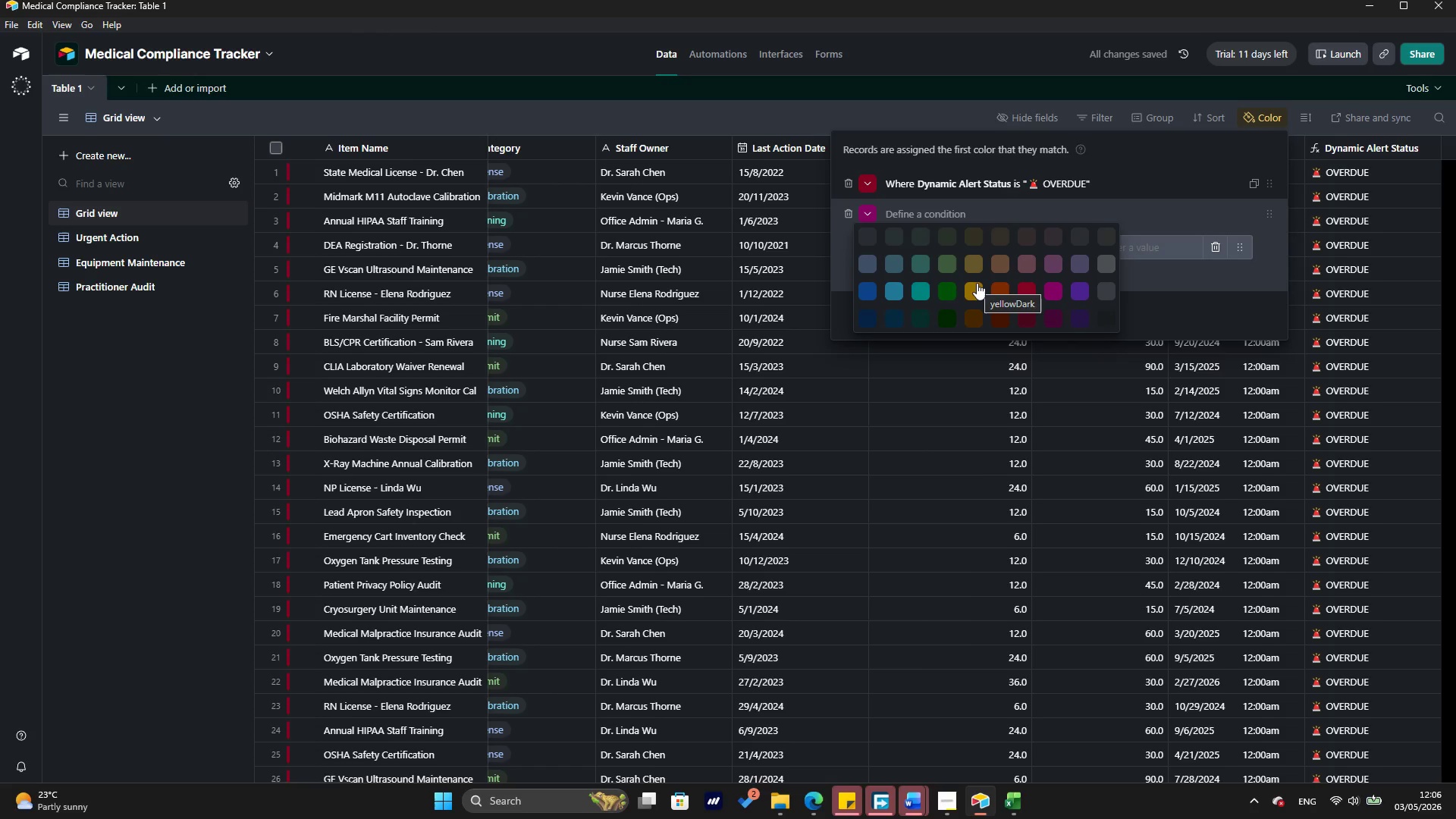 
left_click([977, 284])
 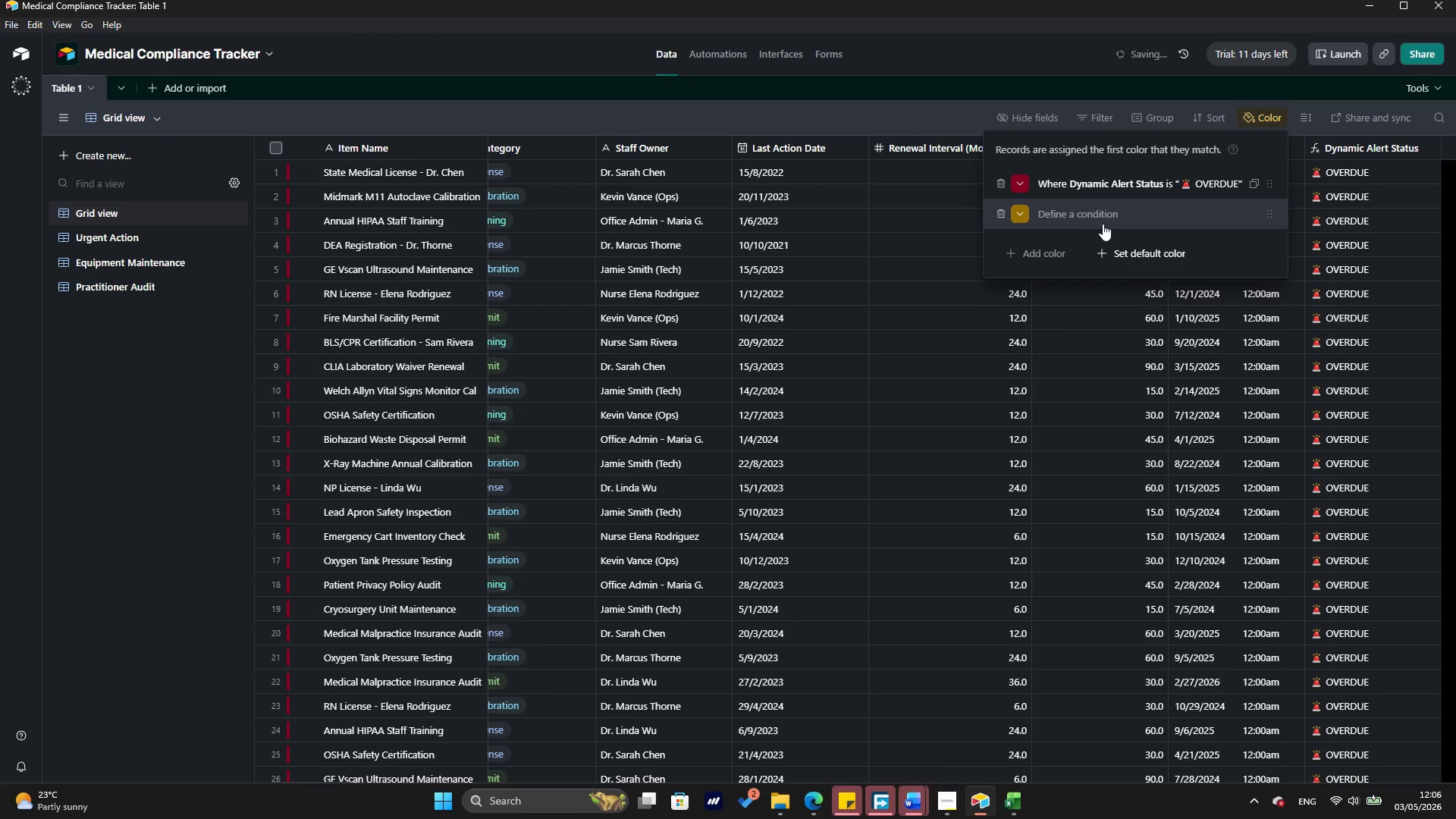 
left_click([1107, 212])
 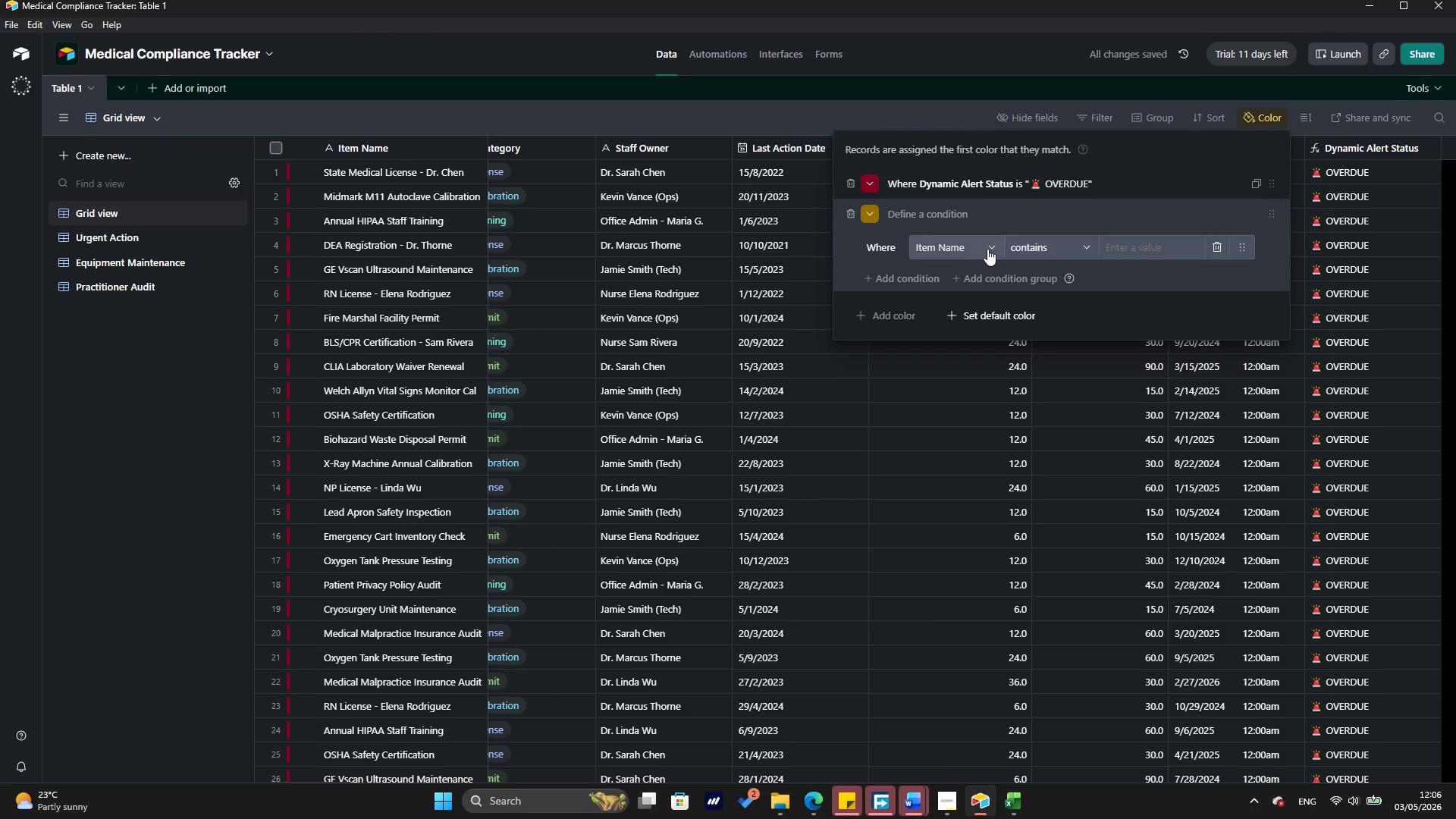 
left_click([983, 249])
 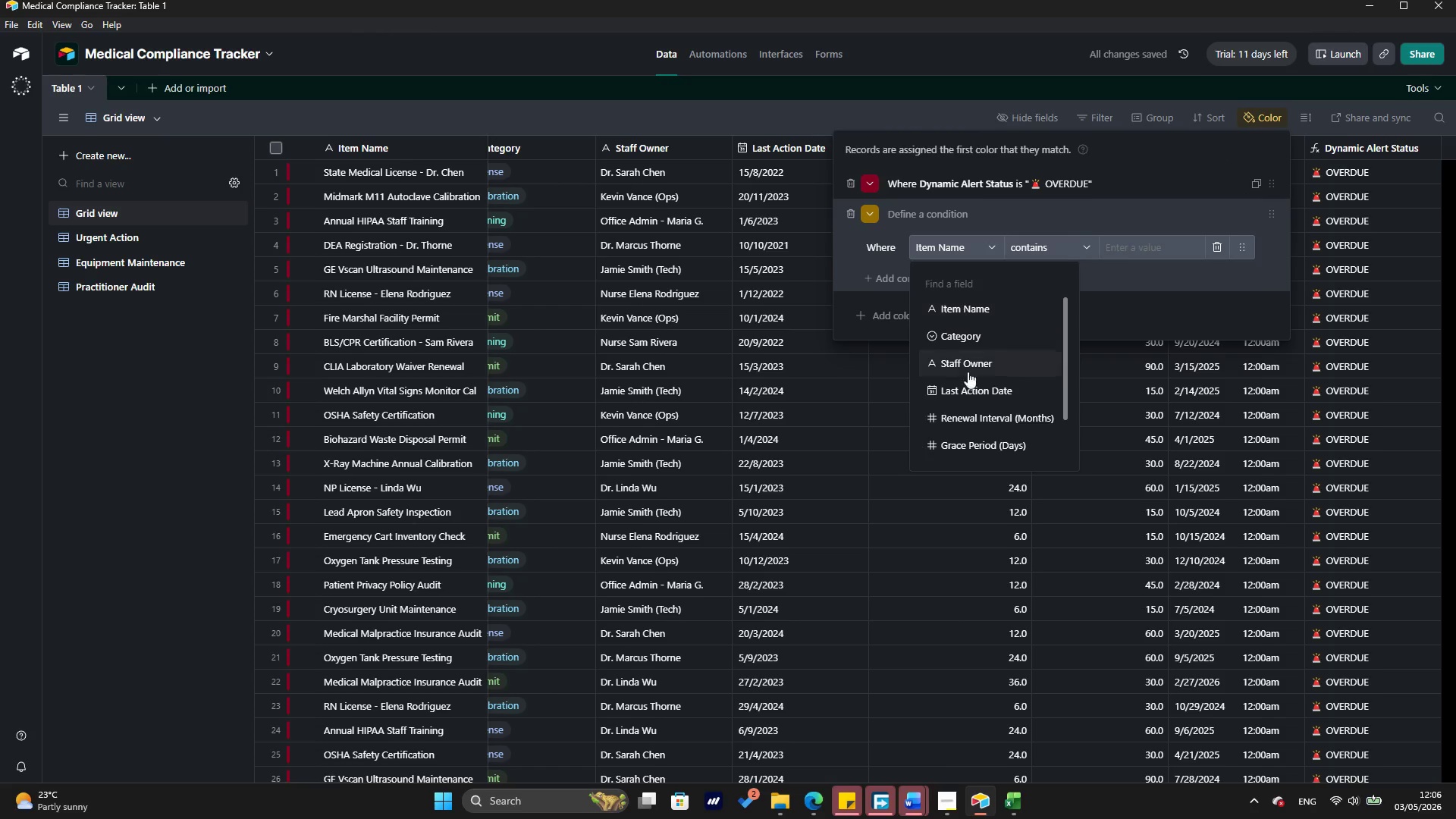 
scroll: coordinate [971, 382], scroll_direction: down, amount: 4.0
 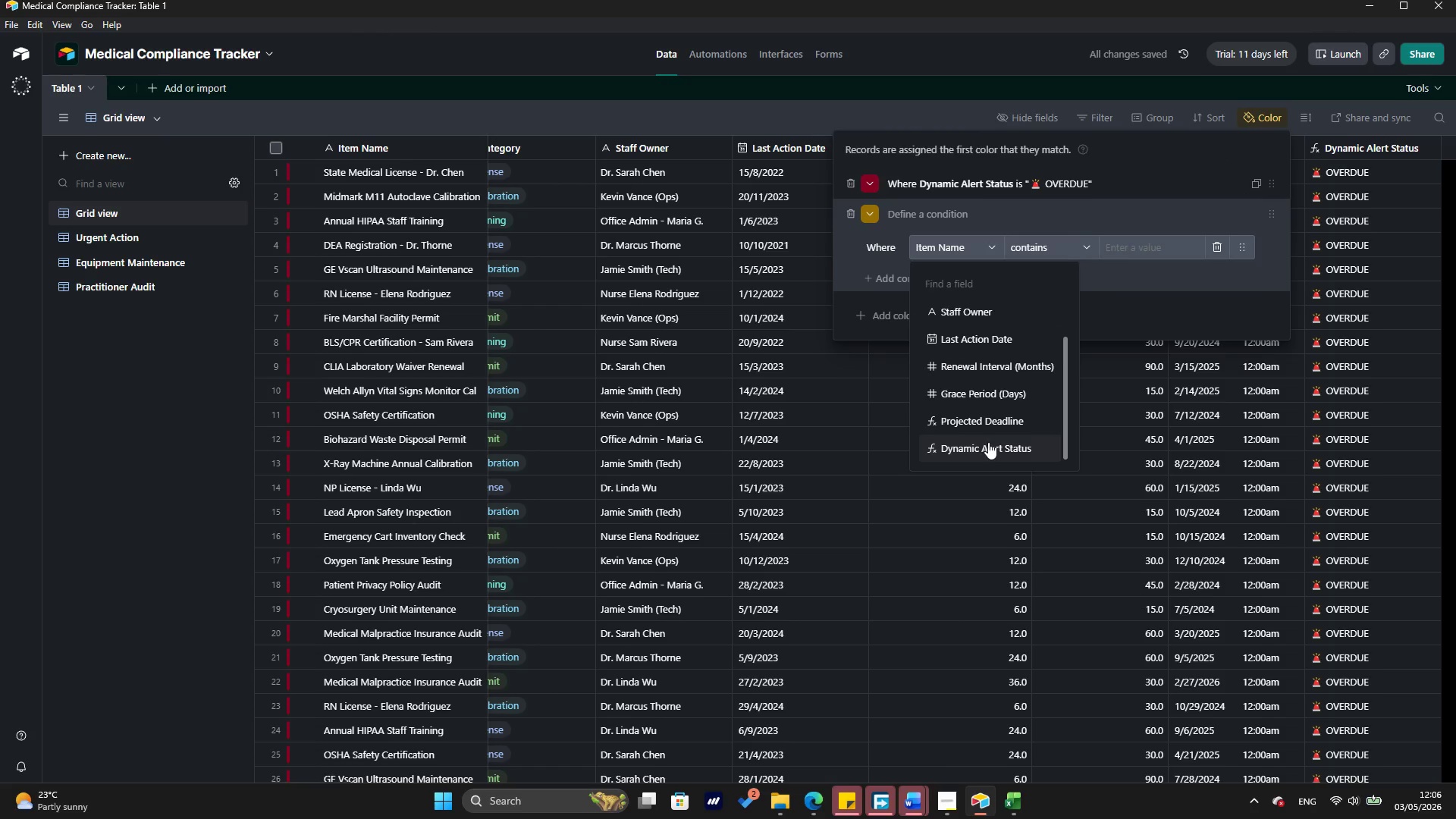 
left_click([988, 442])
 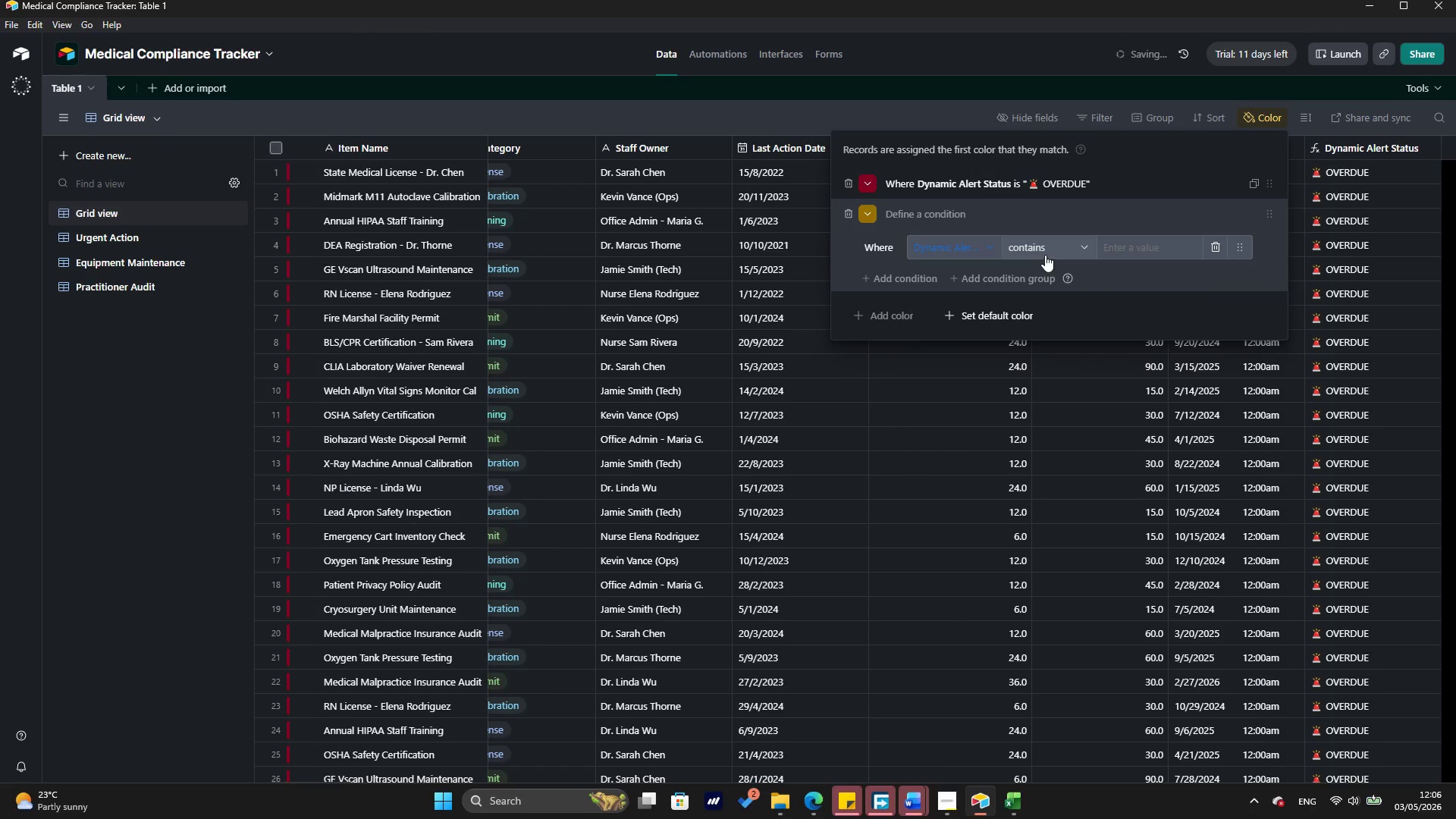 
left_click([1051, 243])
 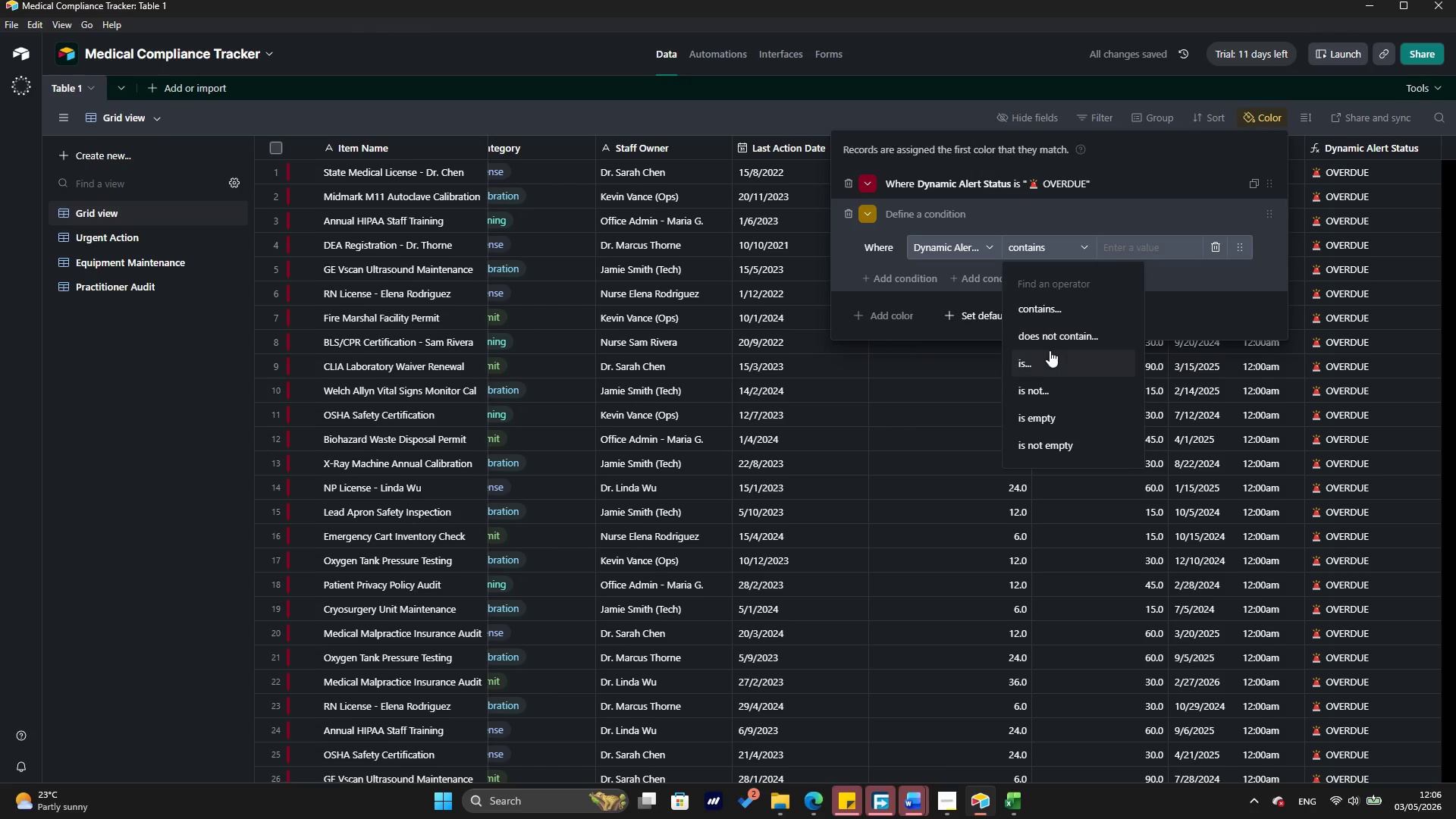 
left_click([1050, 350])
 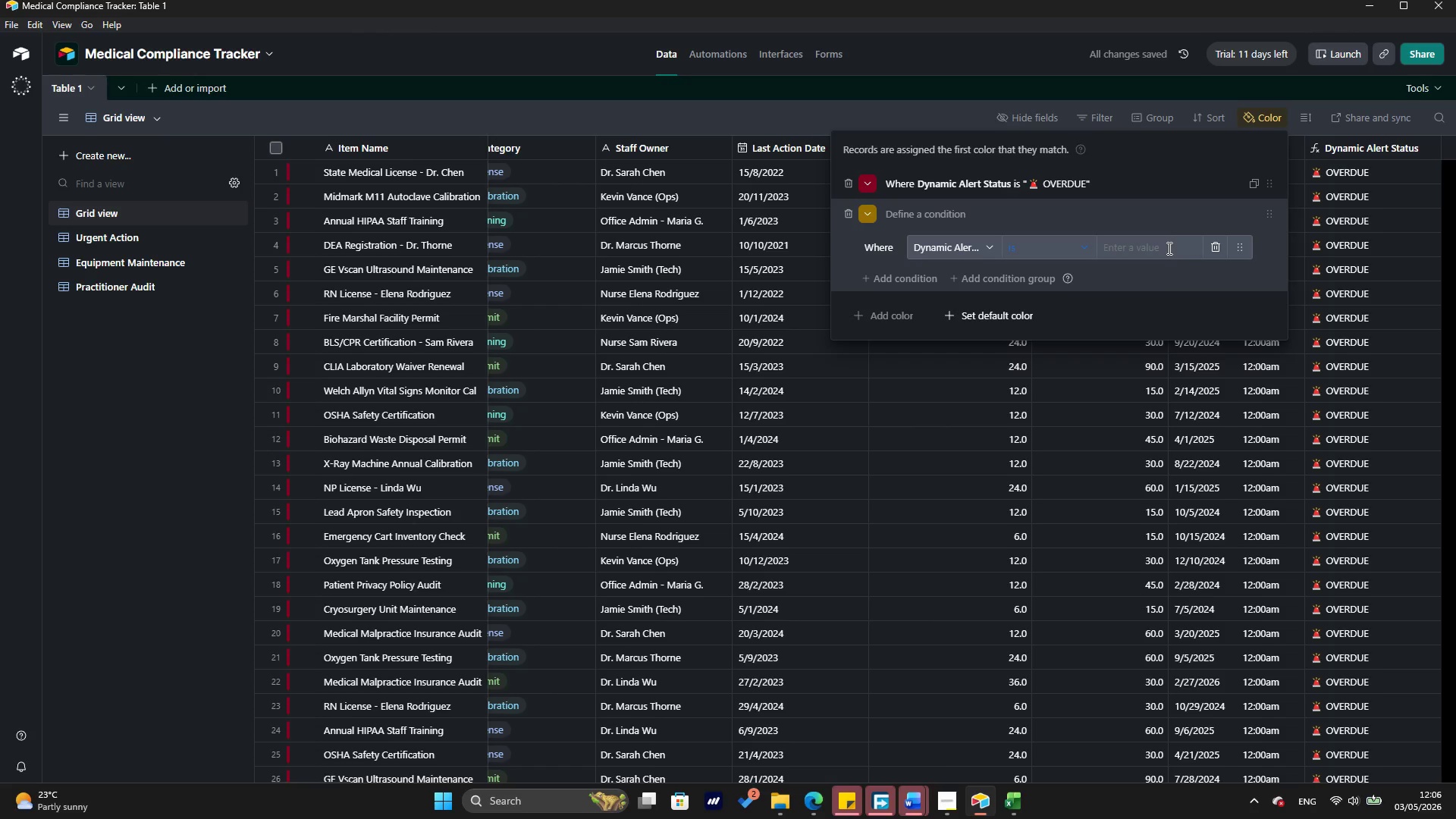 
left_click([1167, 248])
 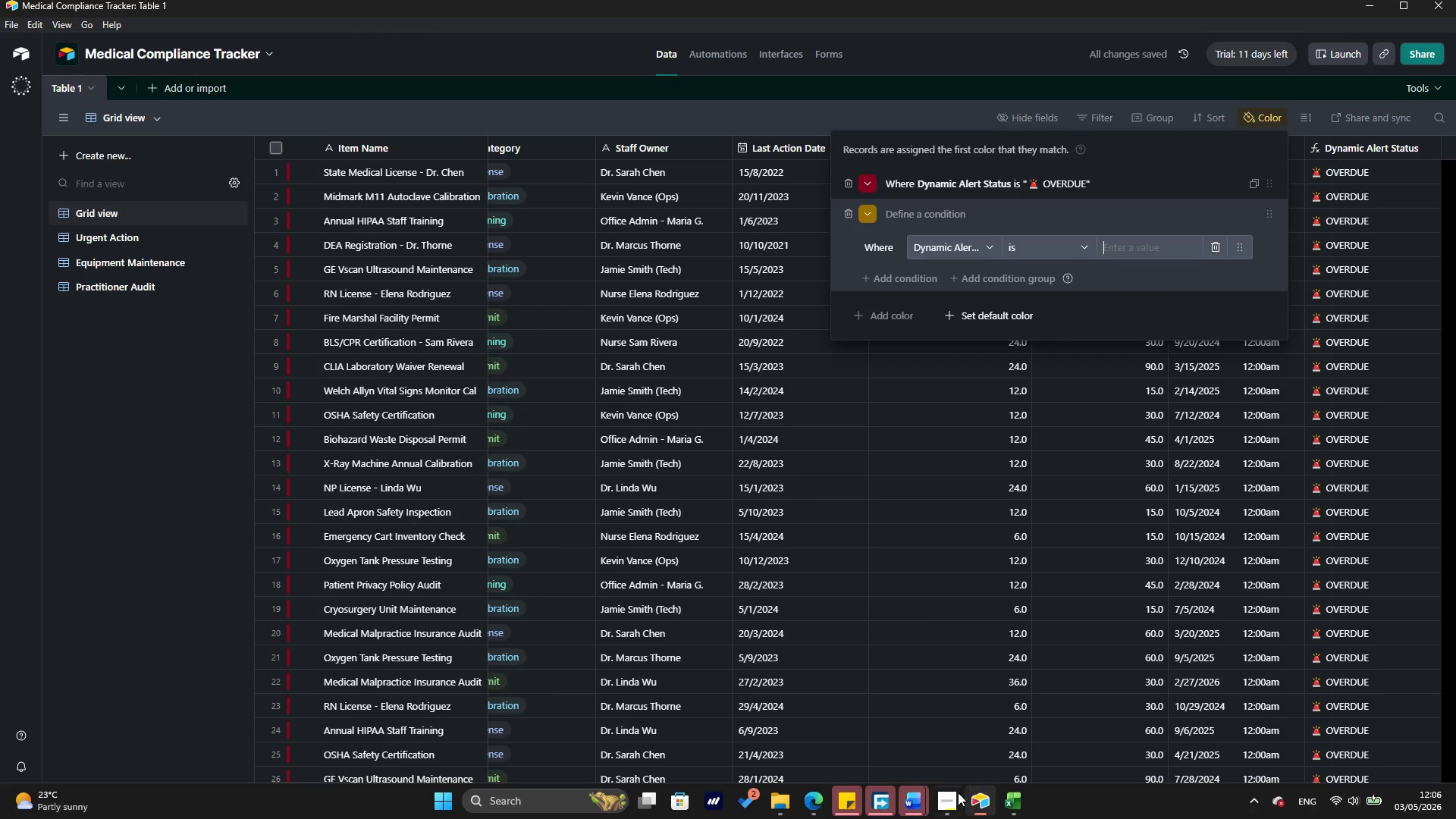 
left_click([954, 796])